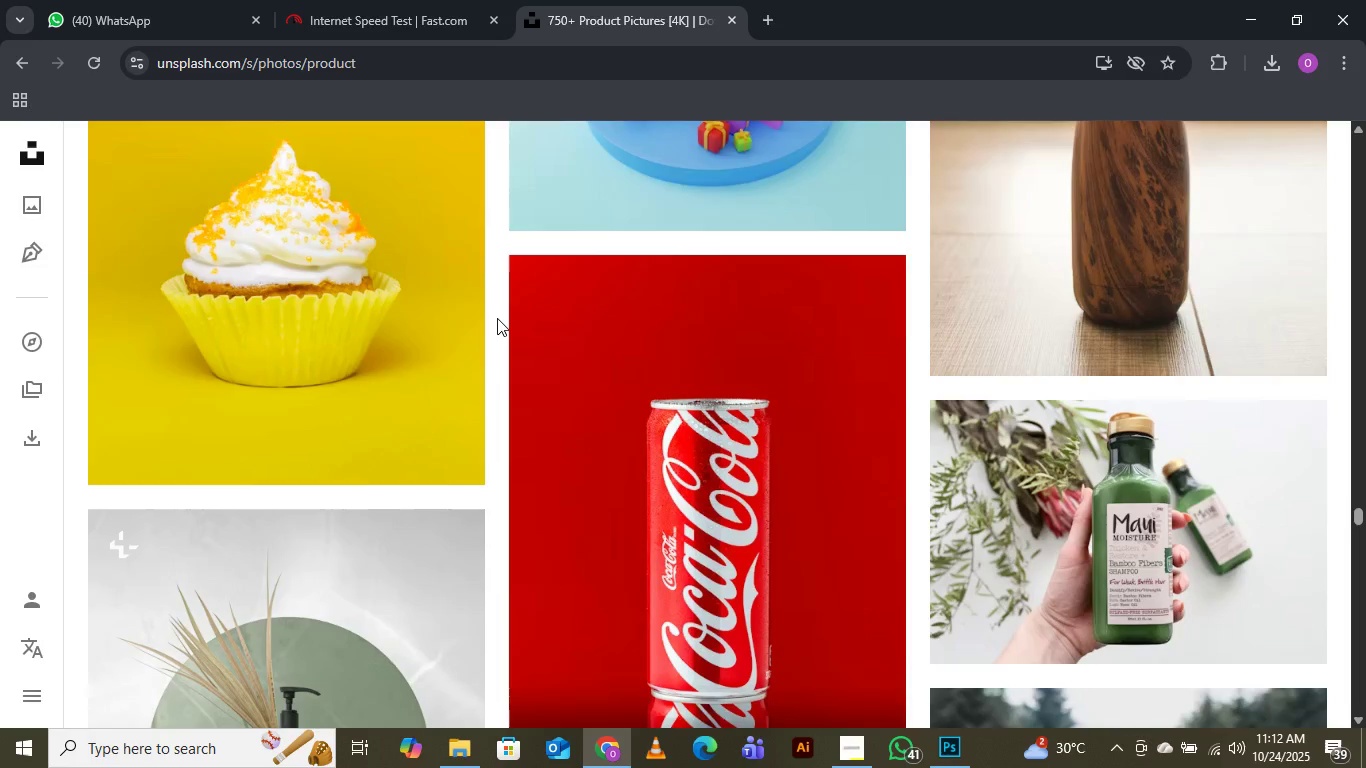 
scroll: coordinate [497, 318], scroll_direction: down, amount: 5.0
 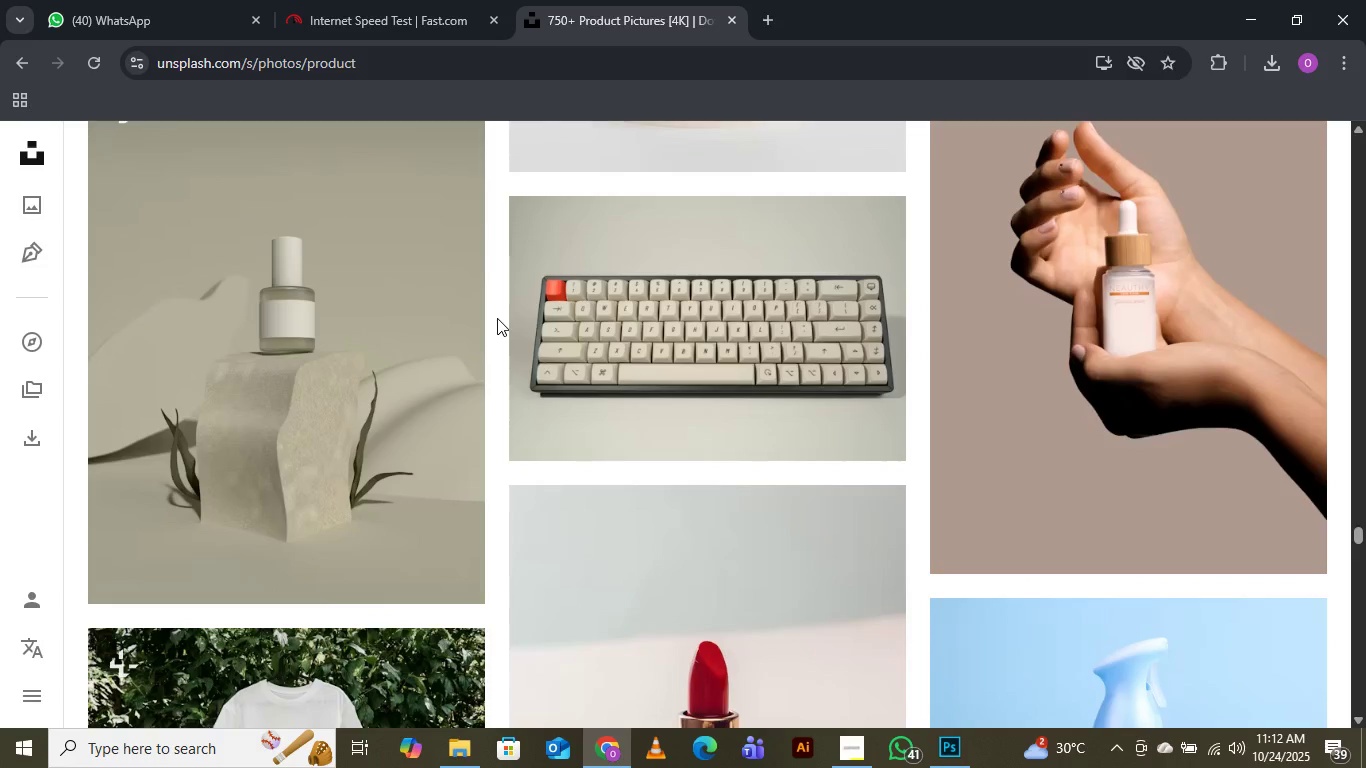 
scroll: coordinate [497, 318], scroll_direction: up, amount: 1.0
 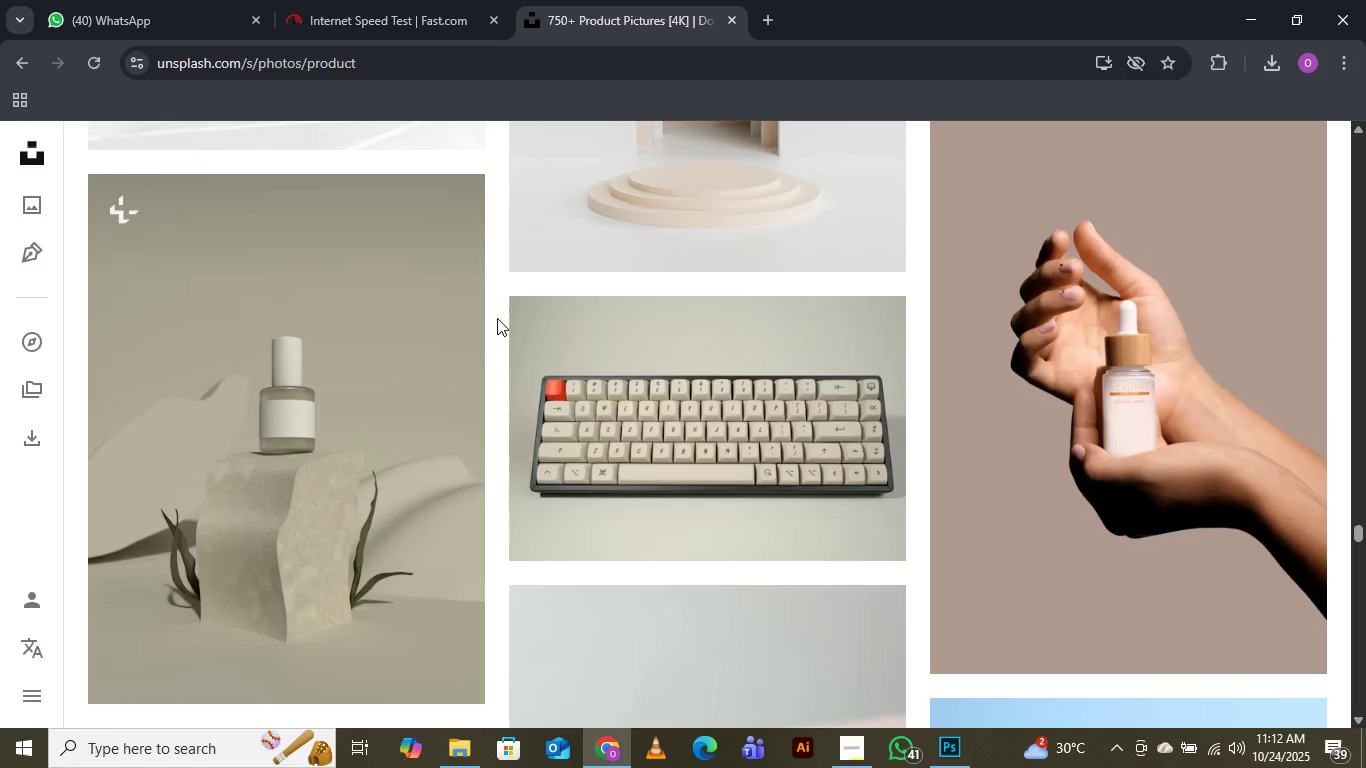 
scroll: coordinate [504, 313], scroll_direction: down, amount: 26.0
 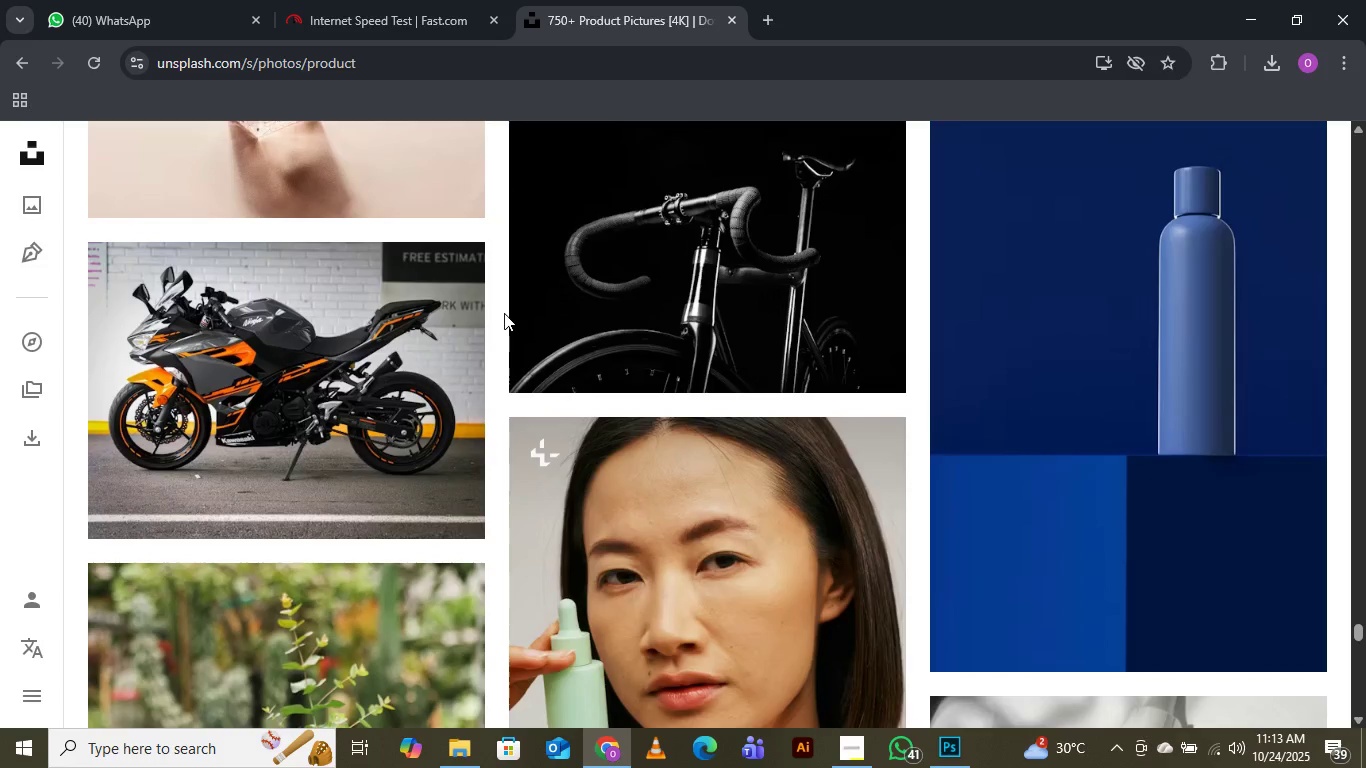 
scroll: coordinate [504, 313], scroll_direction: down, amount: 1.0
 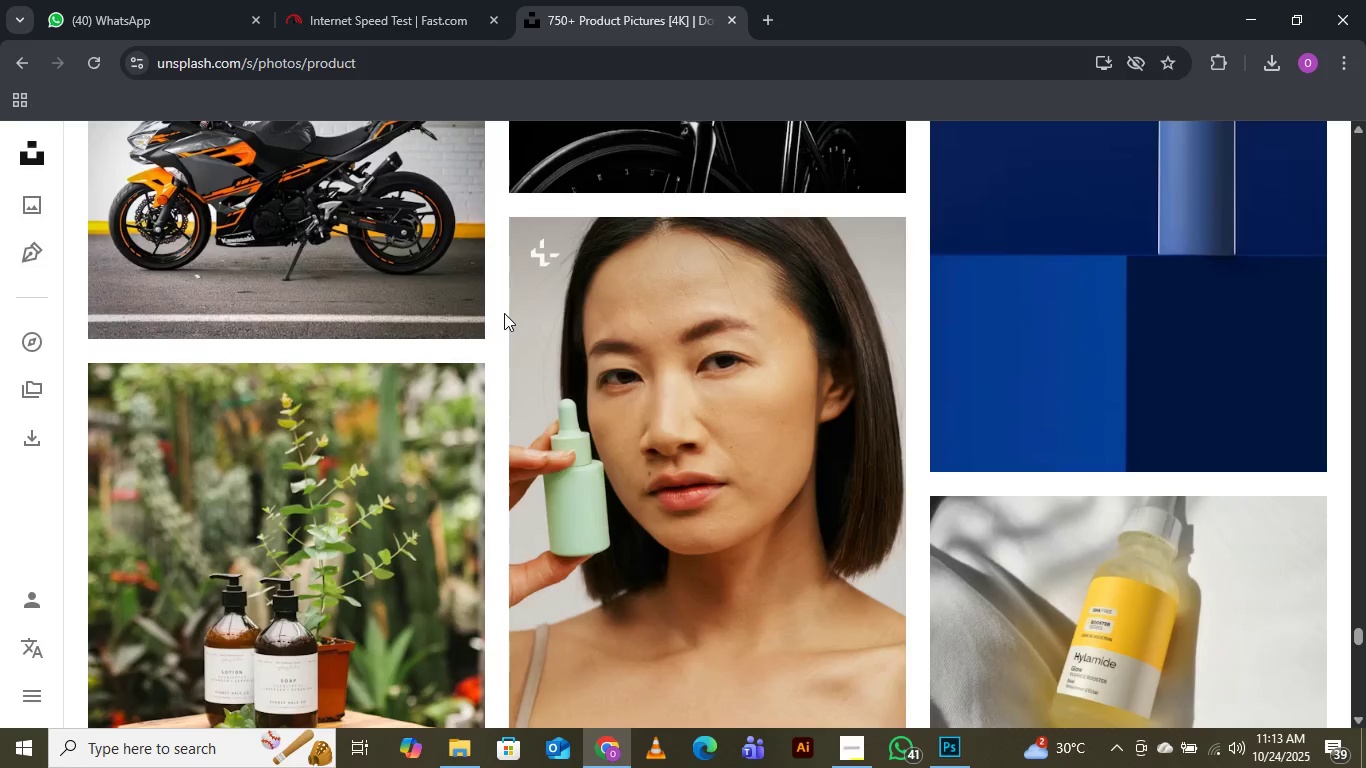 
scroll: coordinate [504, 313], scroll_direction: up, amount: 6.0
 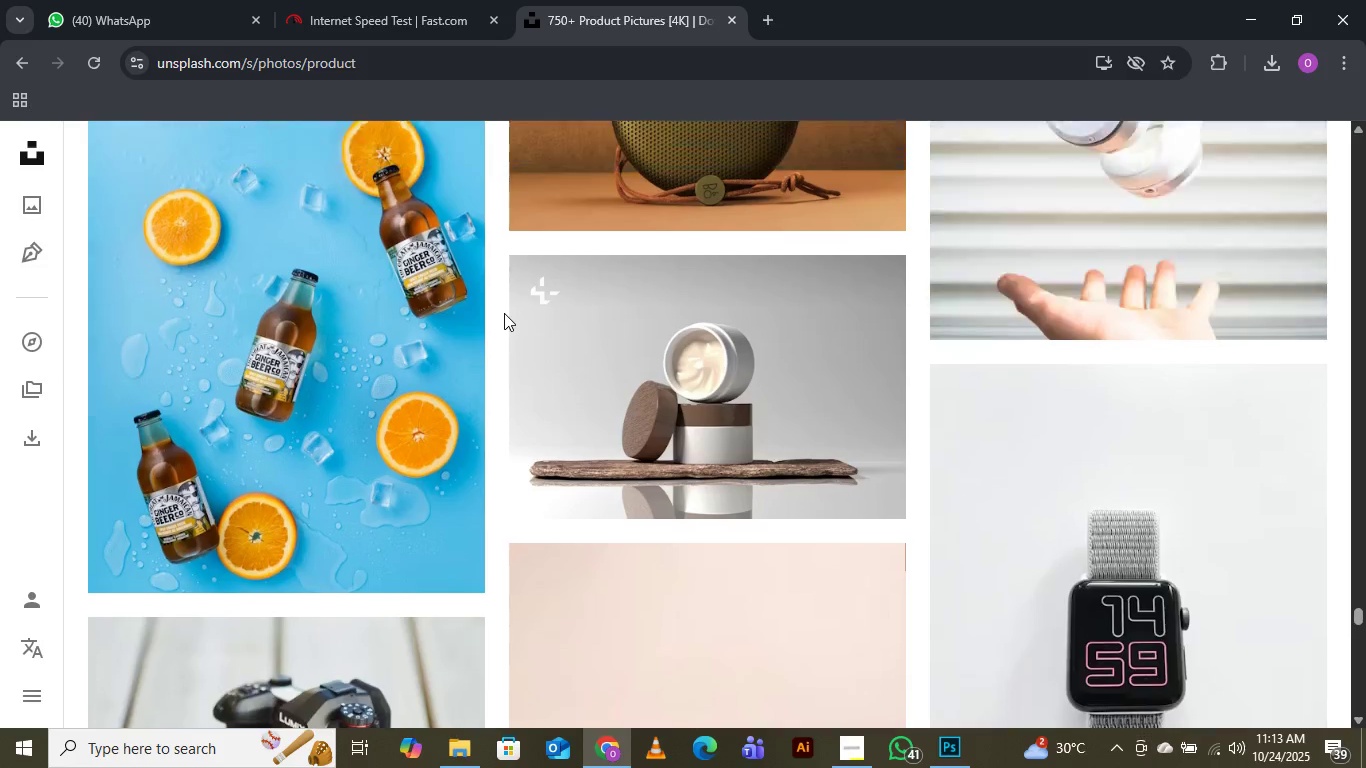 
scroll: coordinate [504, 313], scroll_direction: down, amount: 1.0
 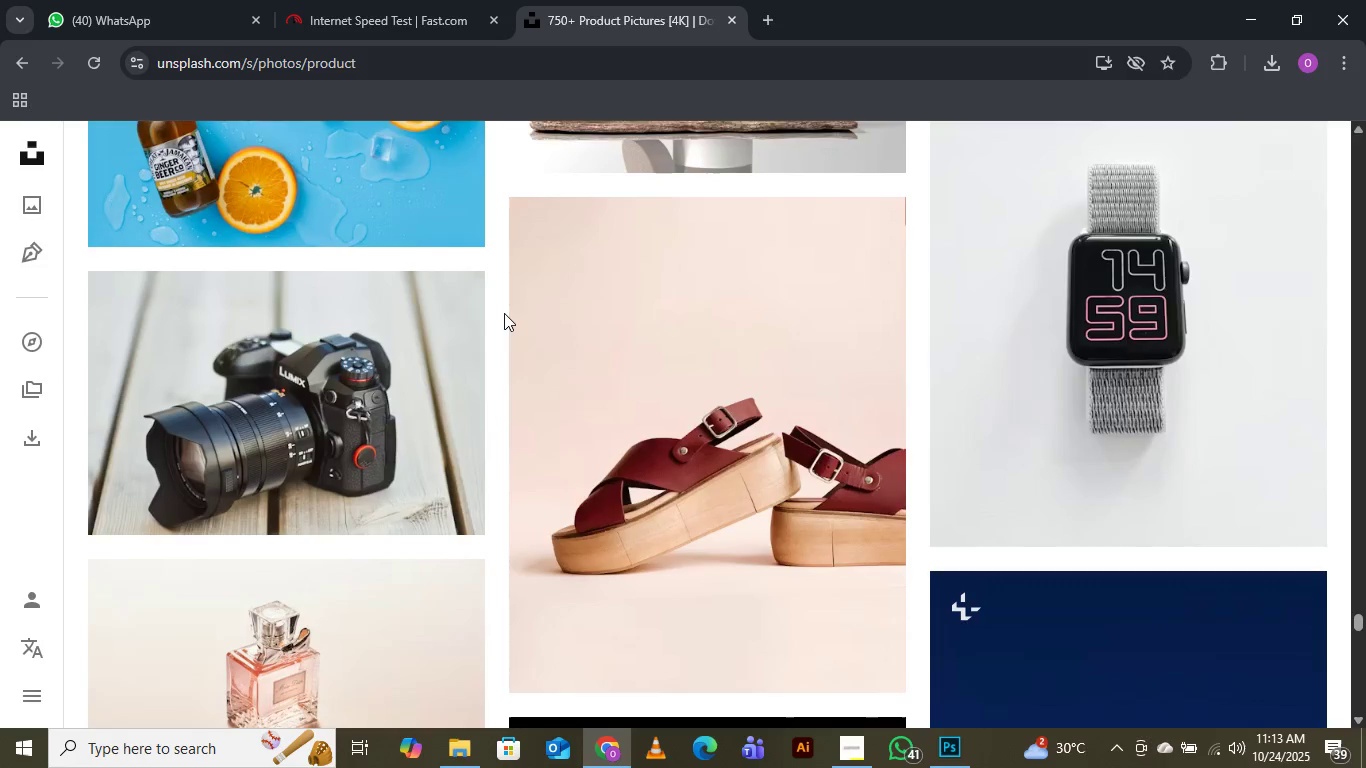 
scroll: coordinate [504, 313], scroll_direction: up, amount: 2.0
 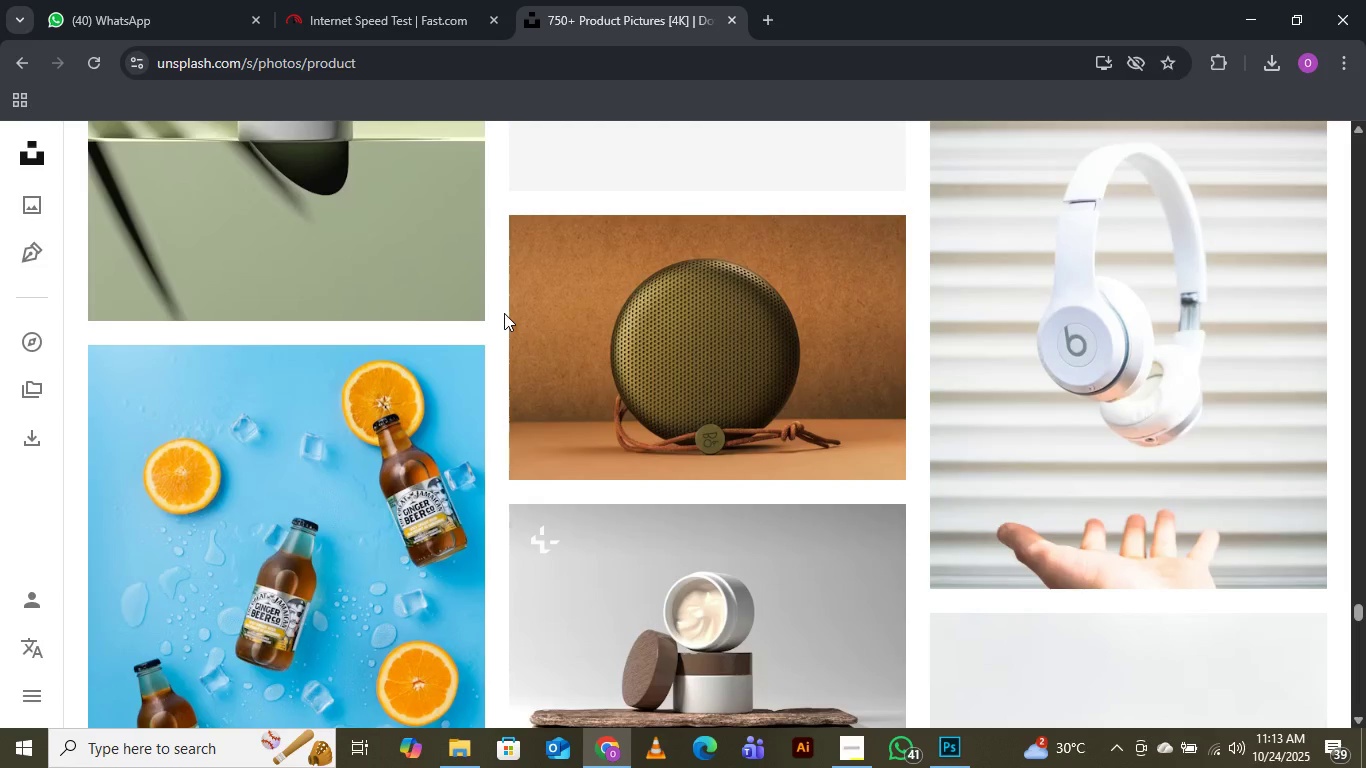 
scroll: coordinate [706, 16], scroll_direction: down, amount: 12.0
 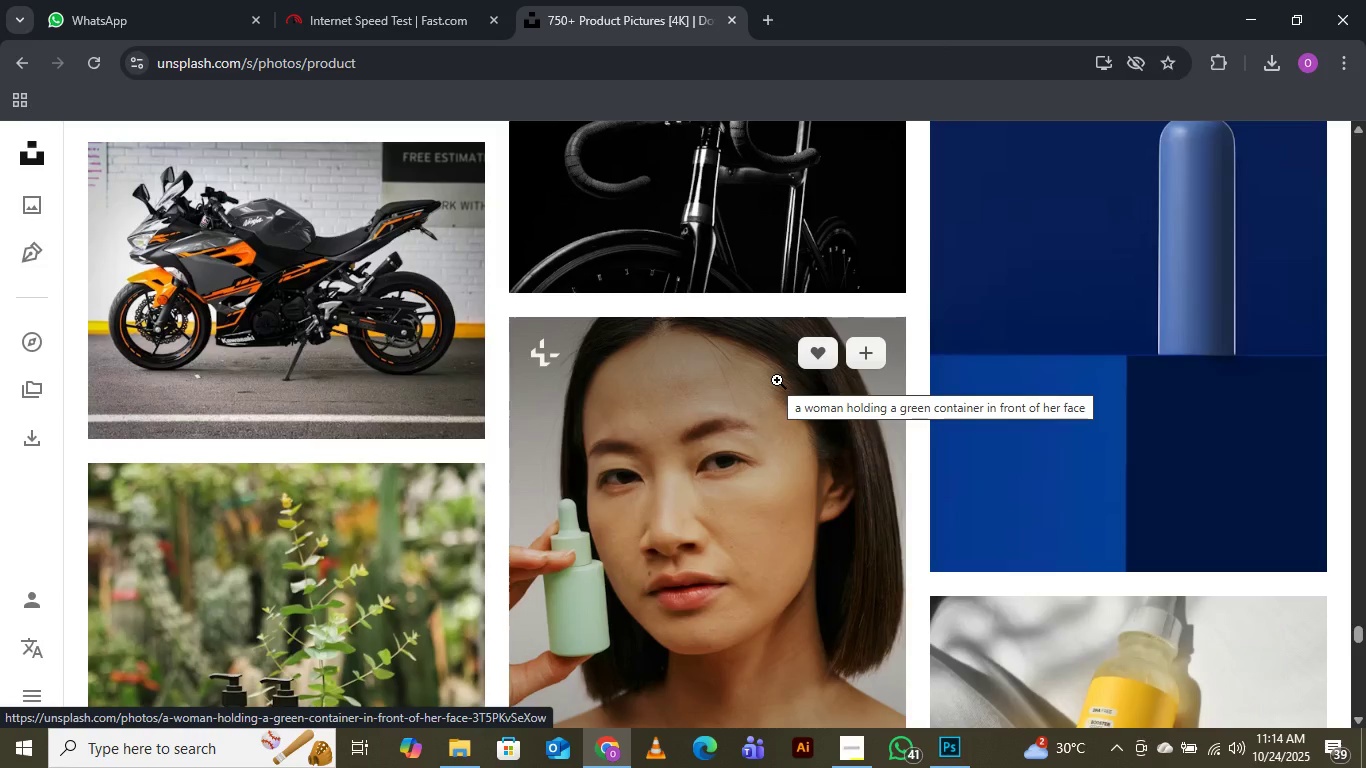 
wait(29.42)
 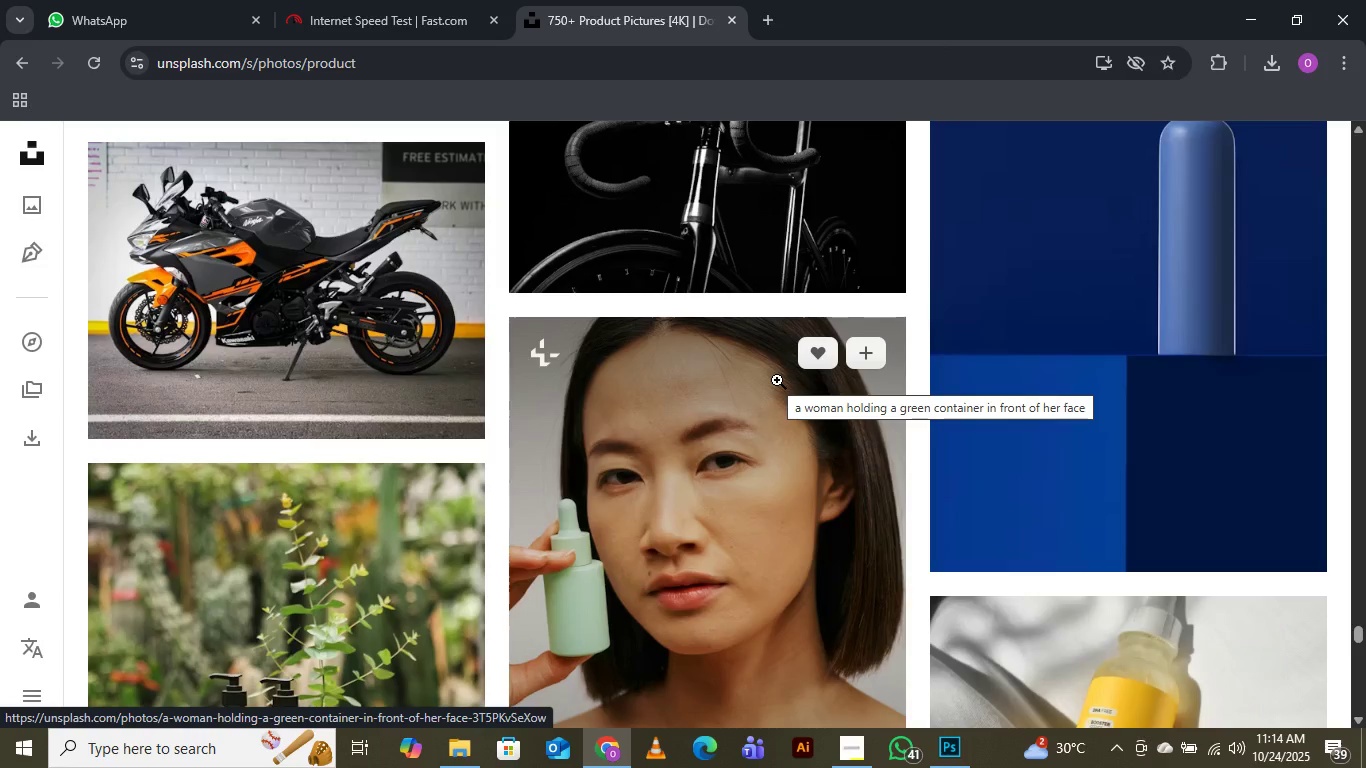 
scroll: coordinate [750, 391], scroll_direction: down, amount: 3.0
 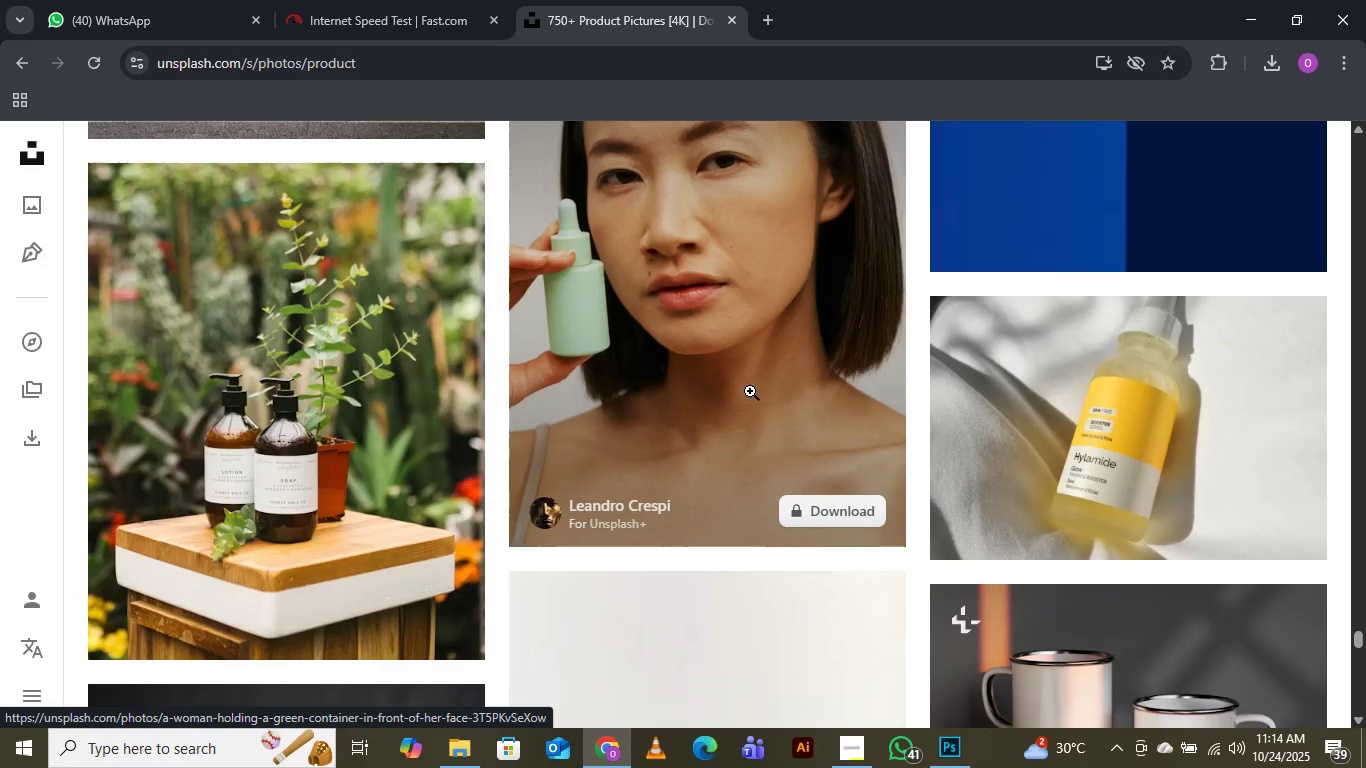 
wait(8.02)
 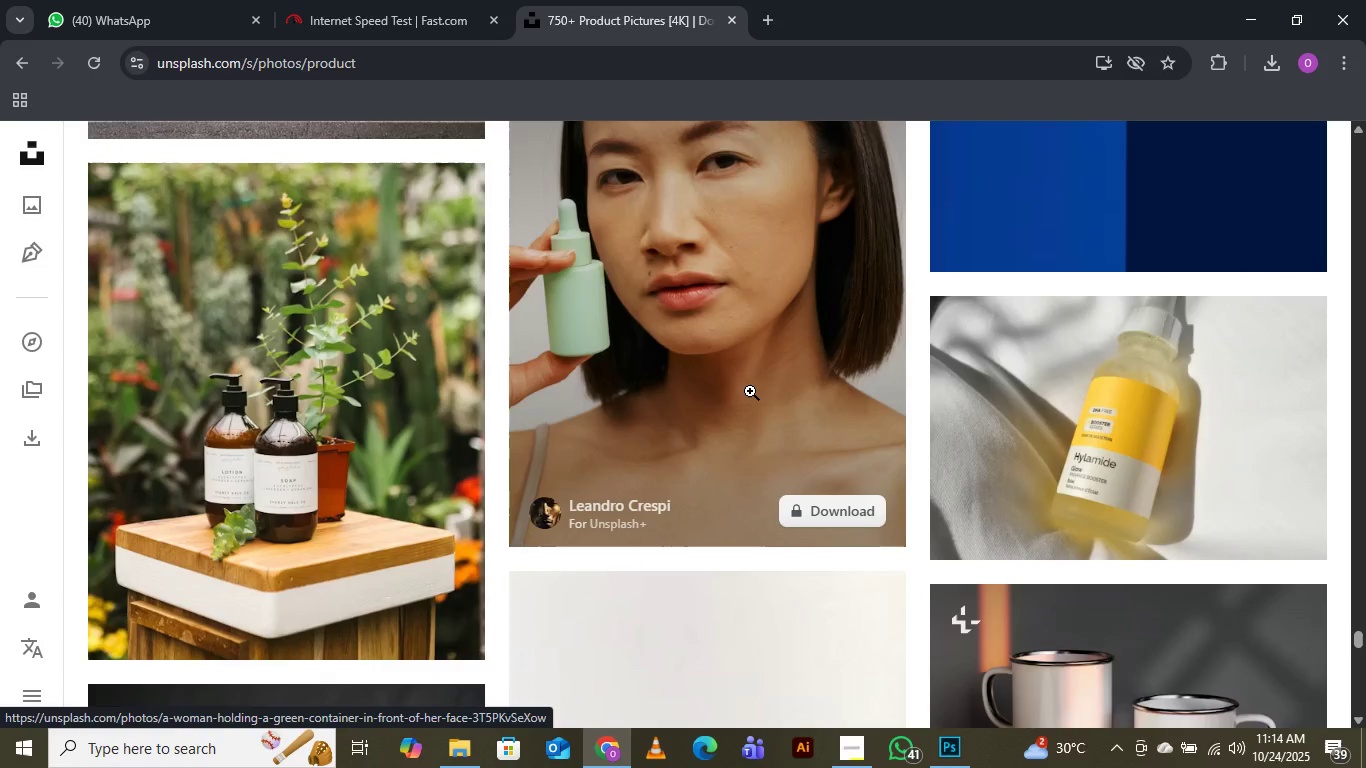 
scroll: coordinate [753, 396], scroll_direction: down, amount: 12.0
 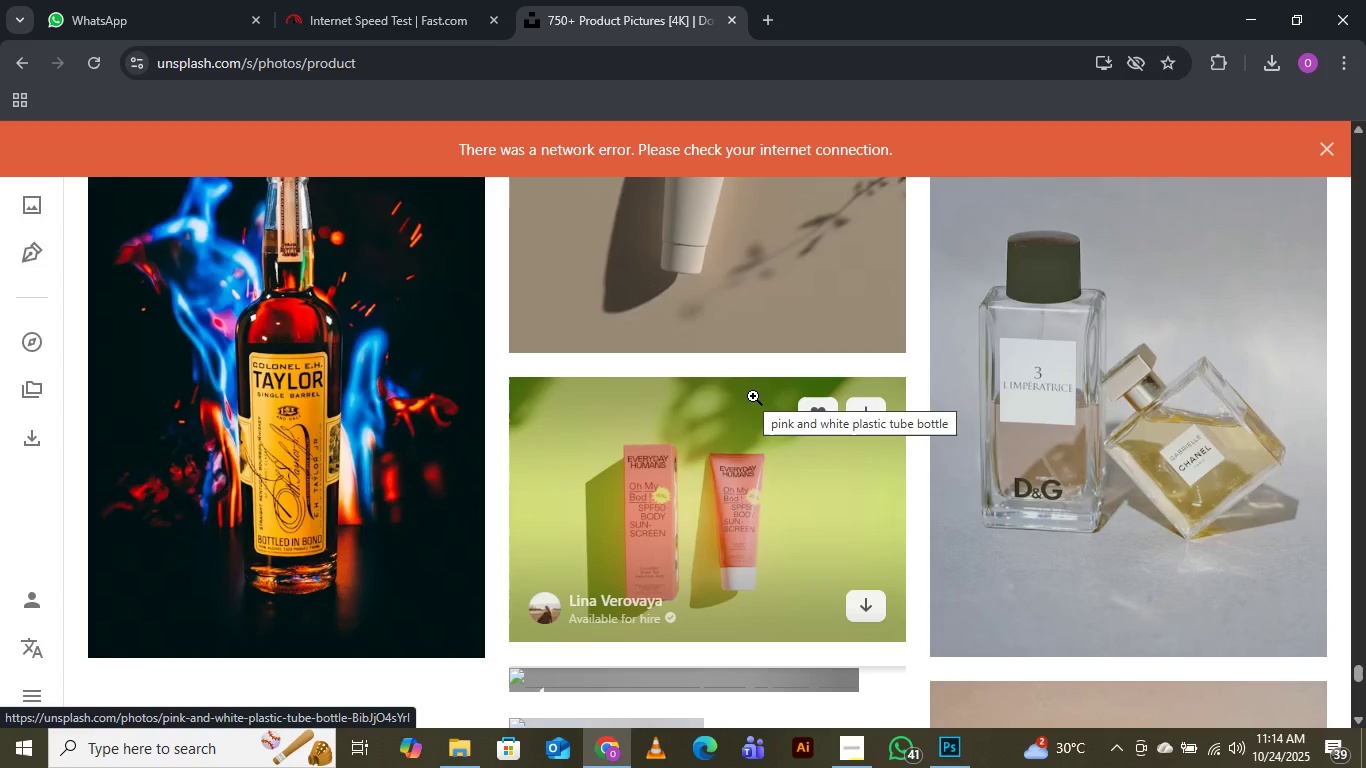 
wait(7.14)
 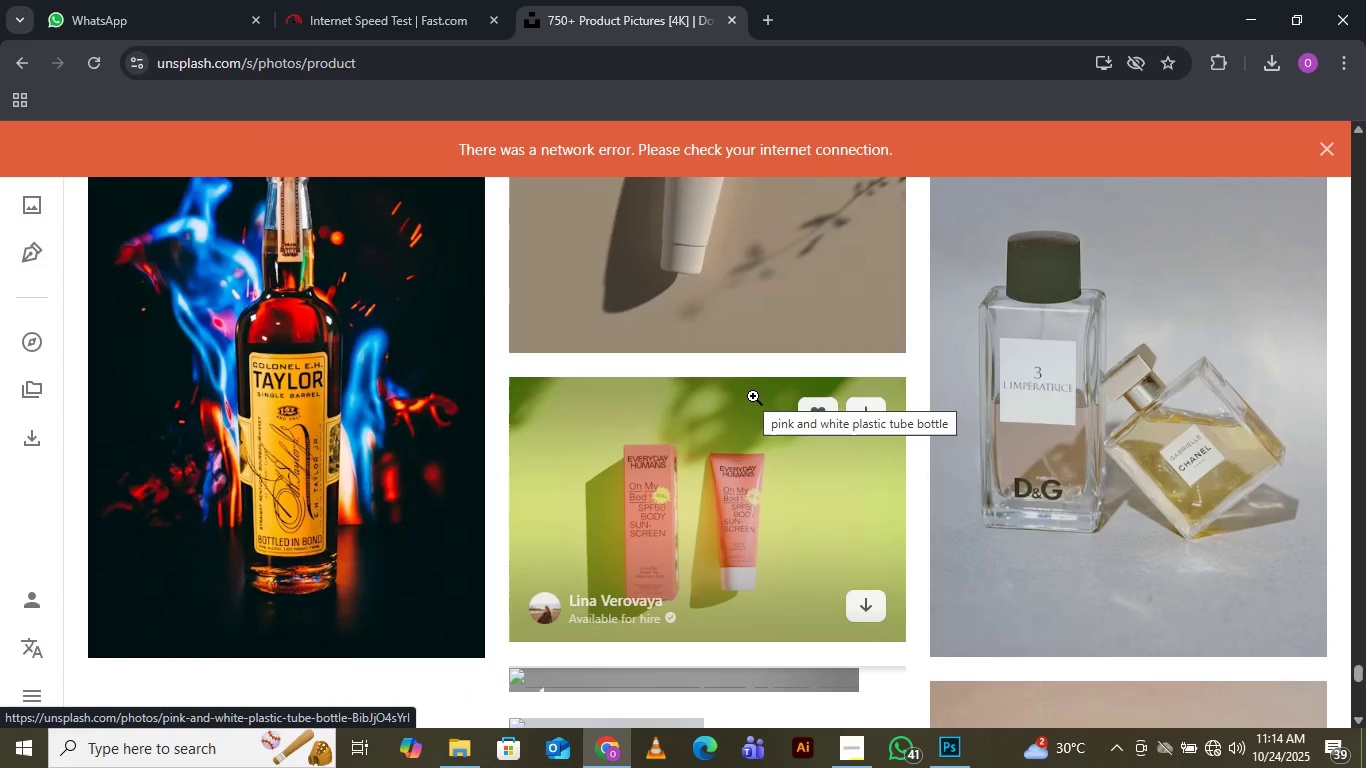 
scroll: coordinate [752, 377], scroll_direction: down, amount: 2.0
 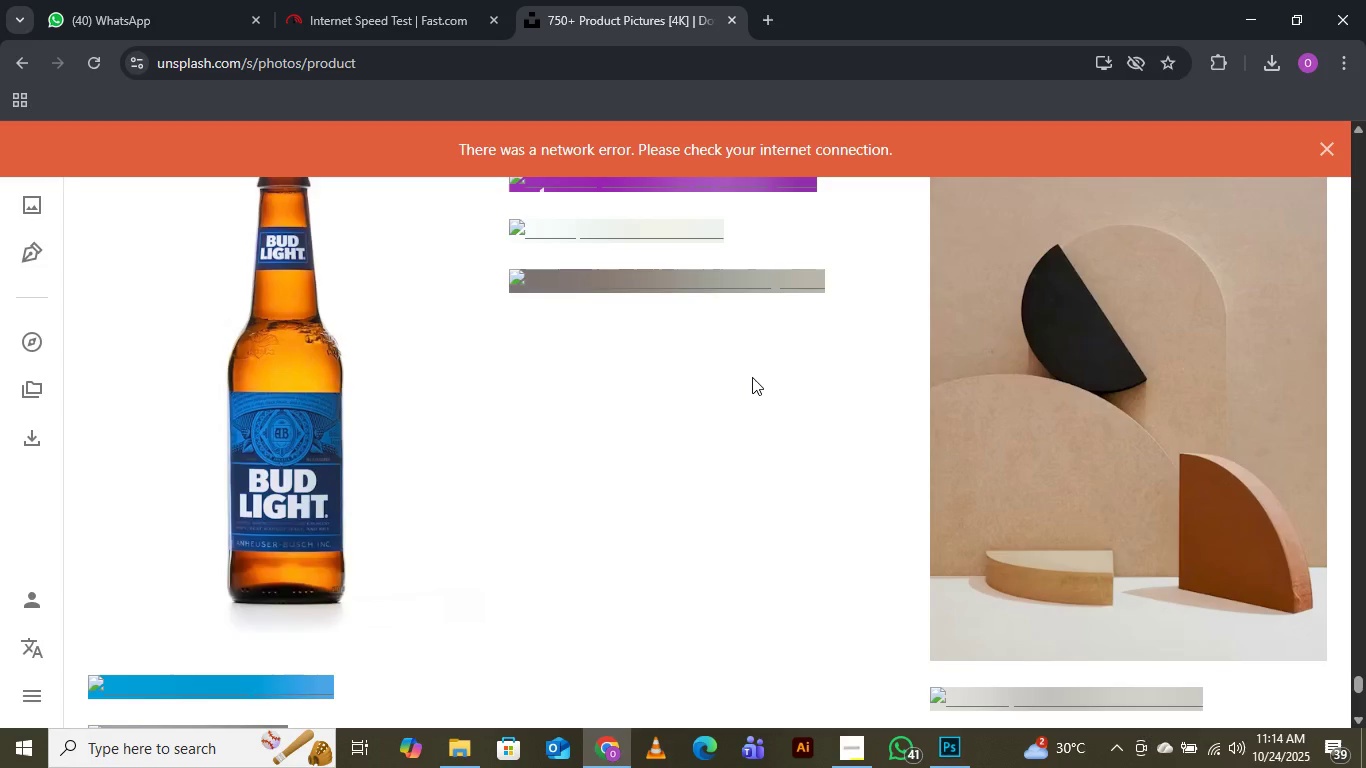 
wait(7.08)
 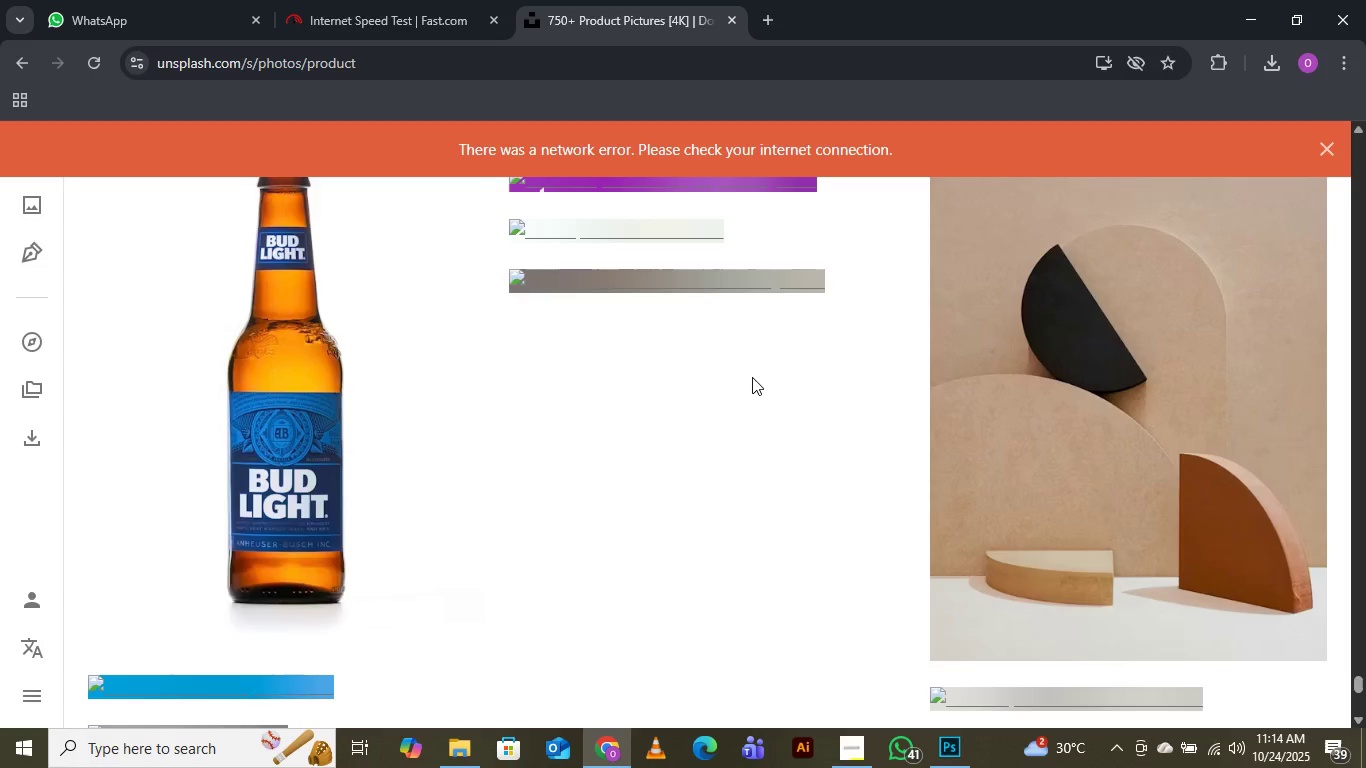 
scroll: coordinate [774, 361], scroll_direction: down, amount: 2.0
 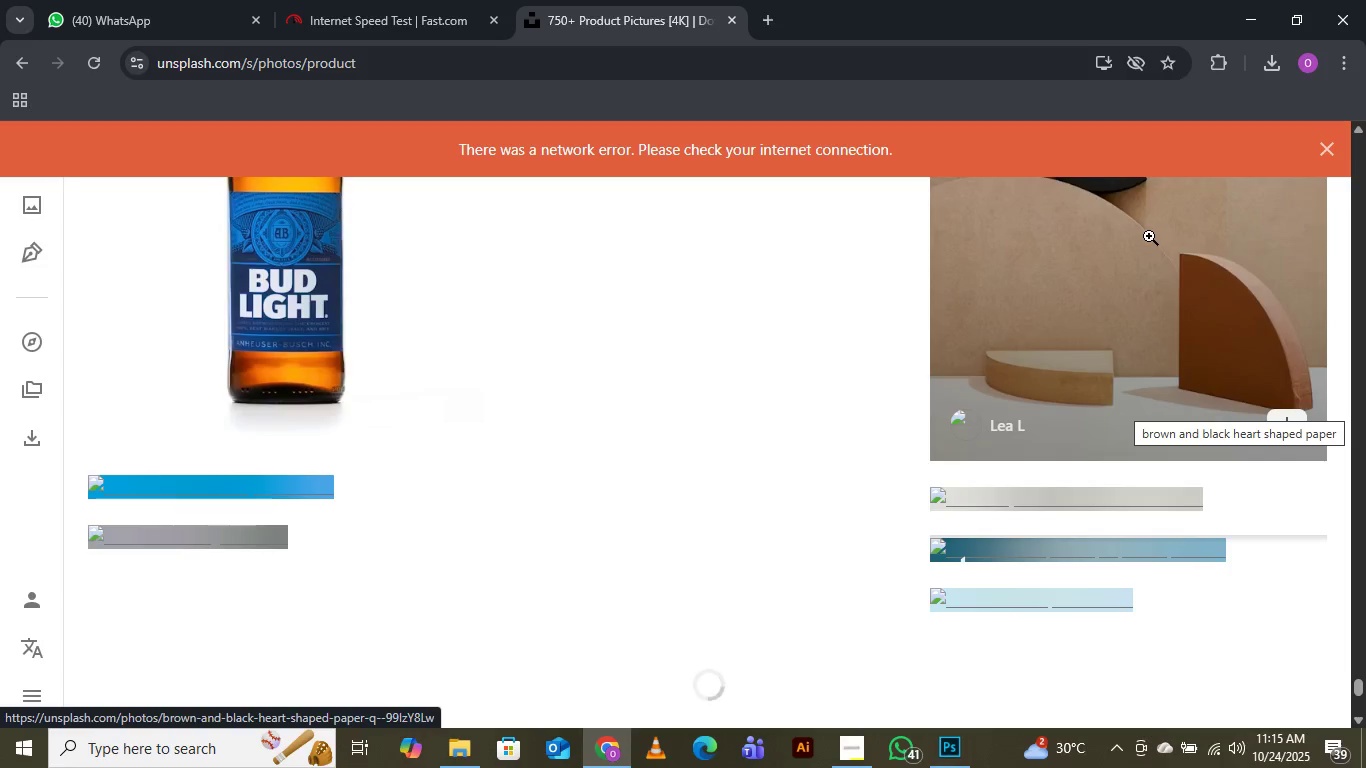 
wait(32.2)
 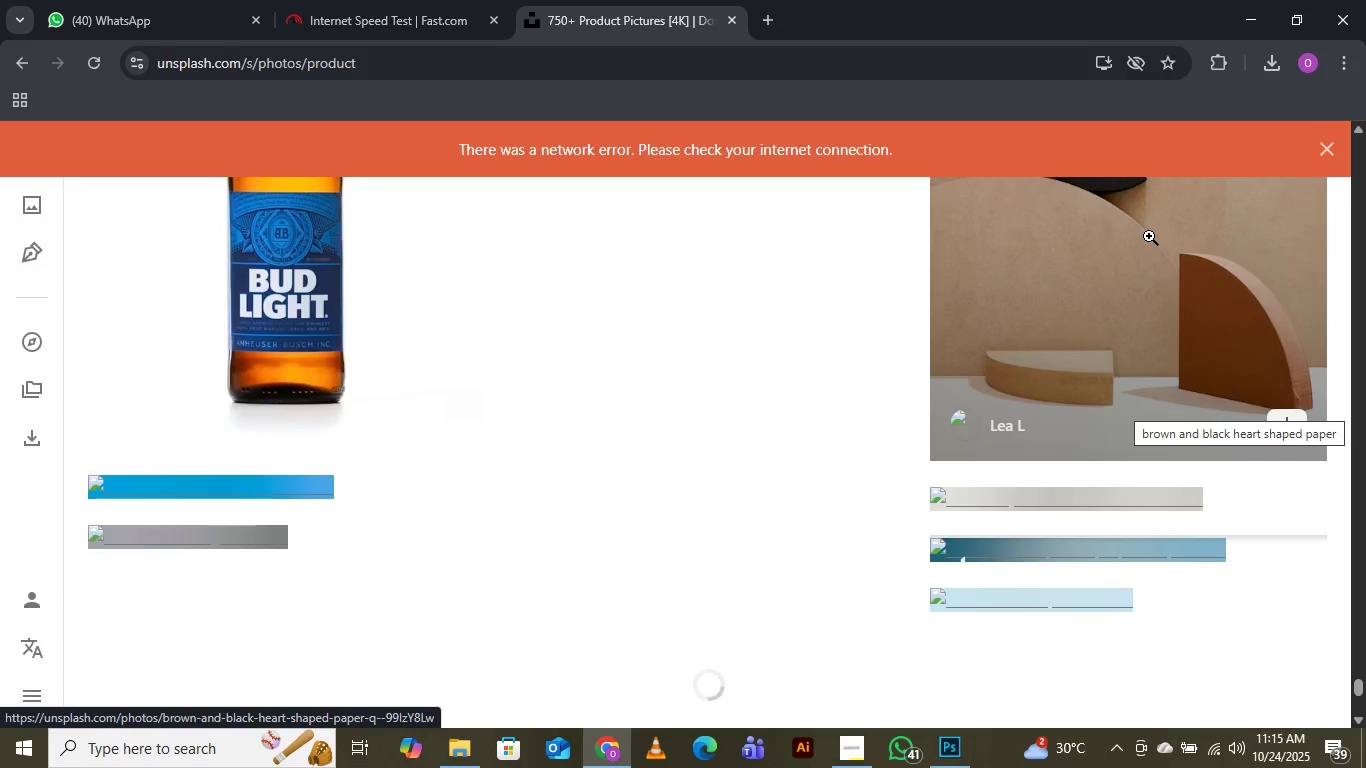 
mouse_move([1234, 752])